 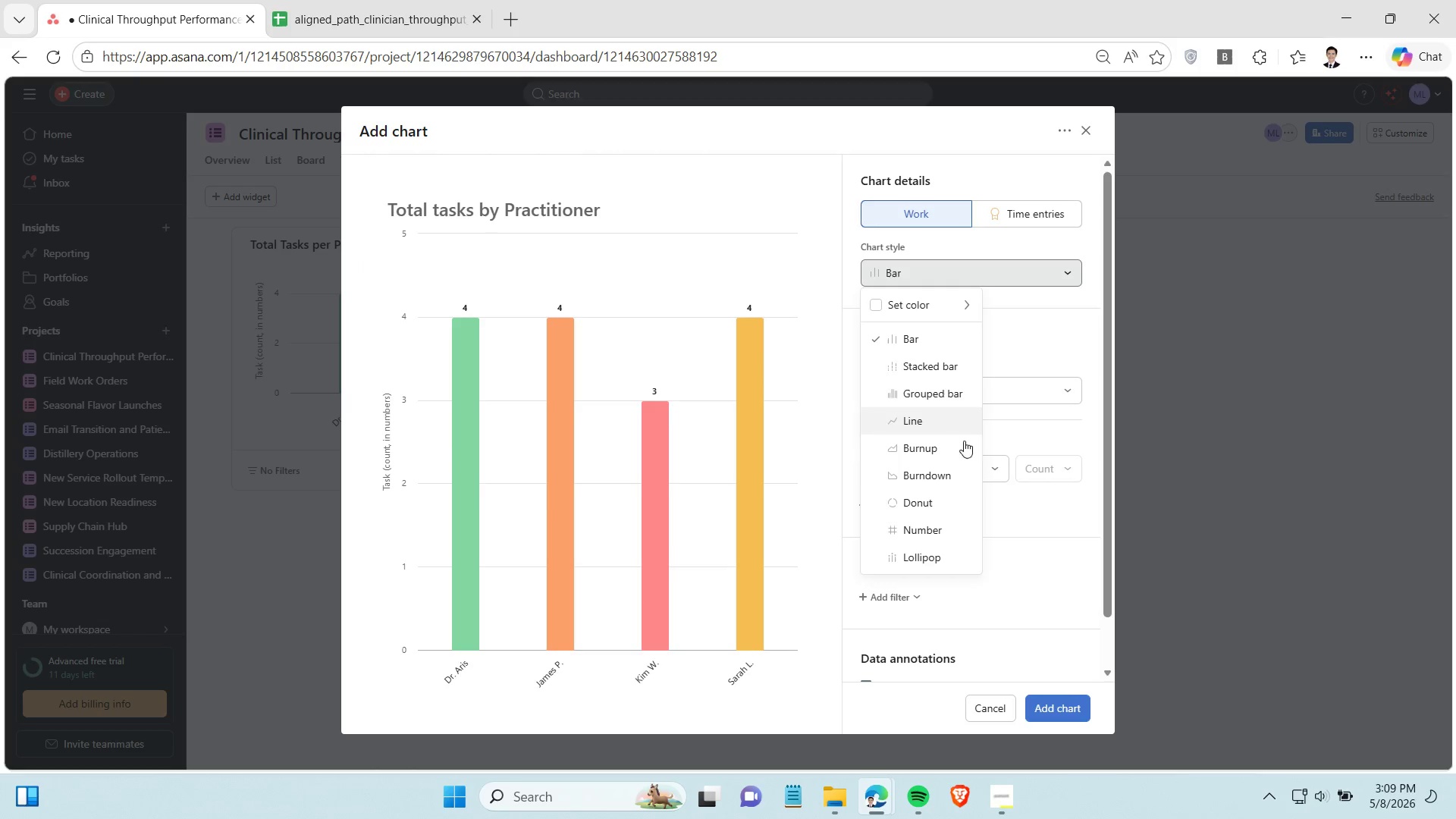 
left_click([928, 496])
 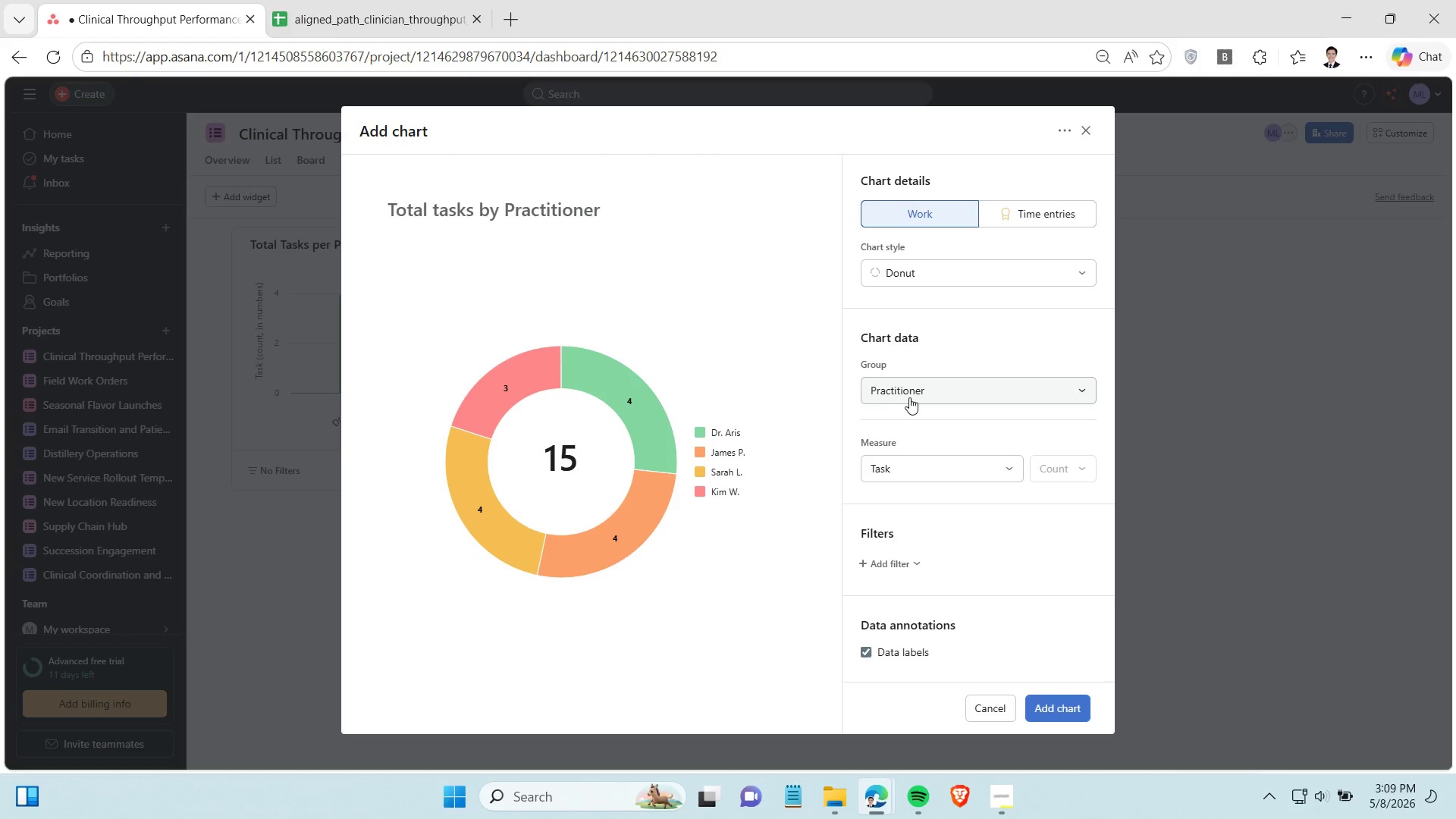 
left_click([910, 392])
 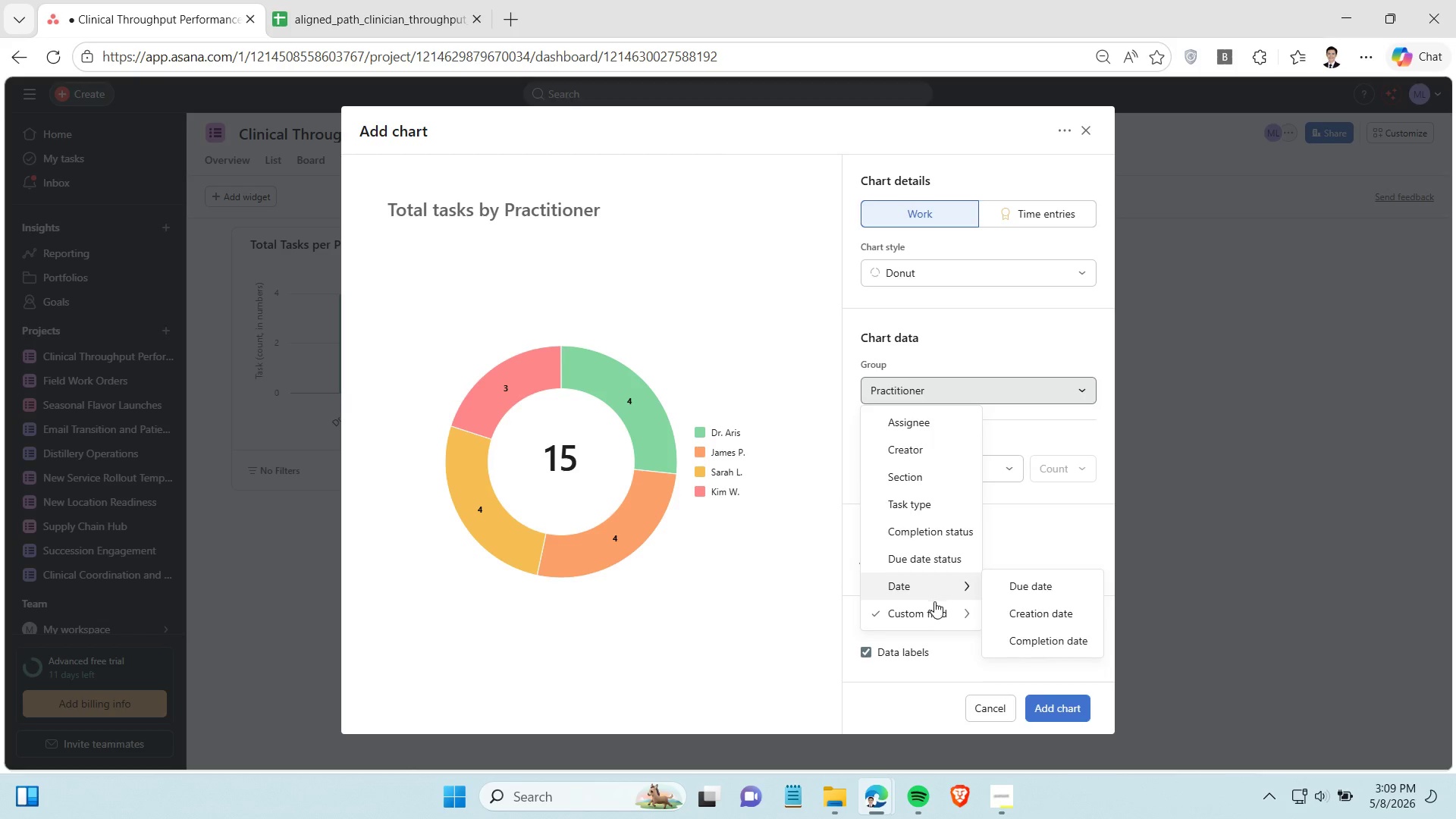 
scroll: coordinate [934, 607], scroll_direction: down, amount: 1.0
 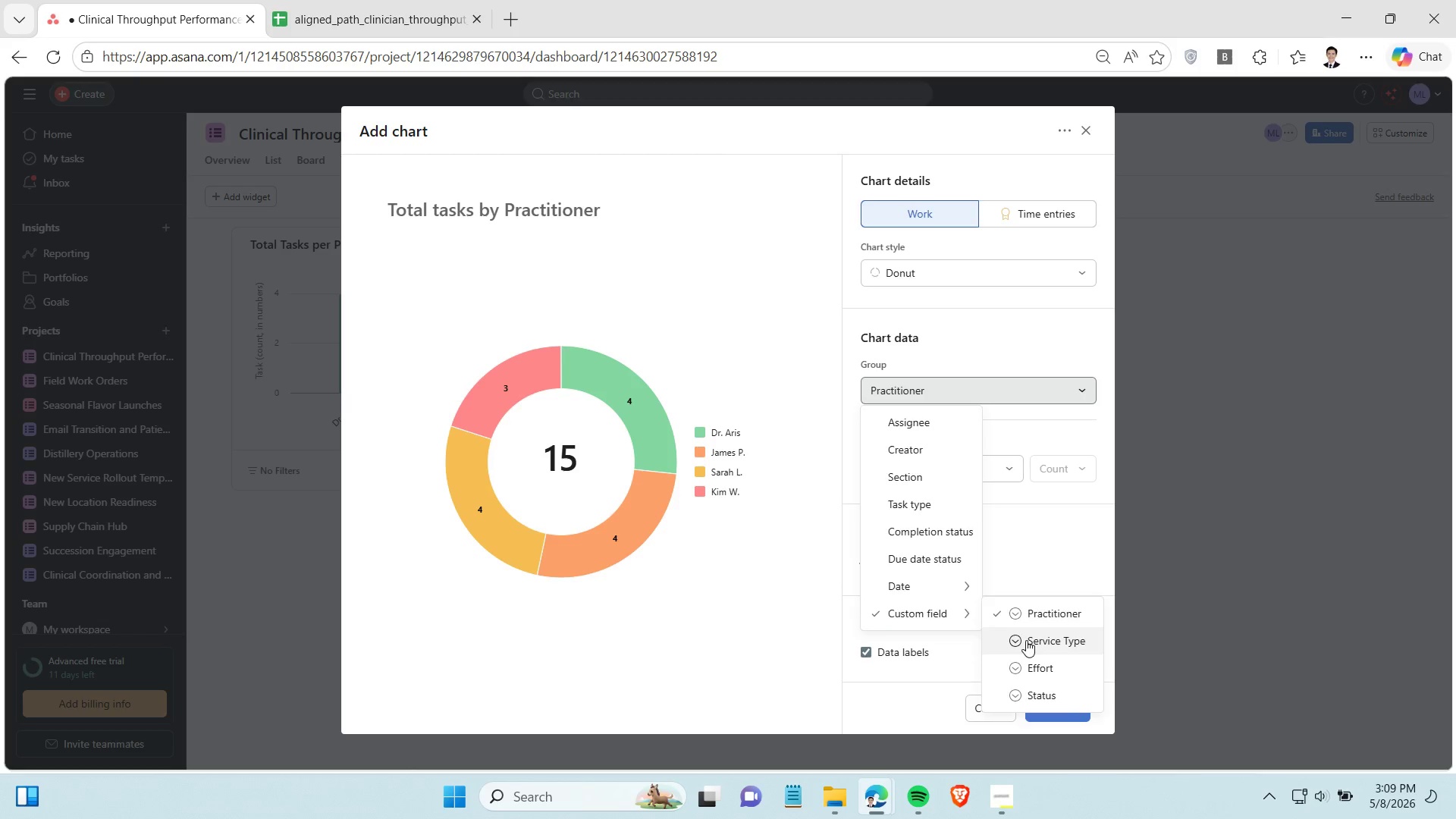 
left_click([1026, 640])
 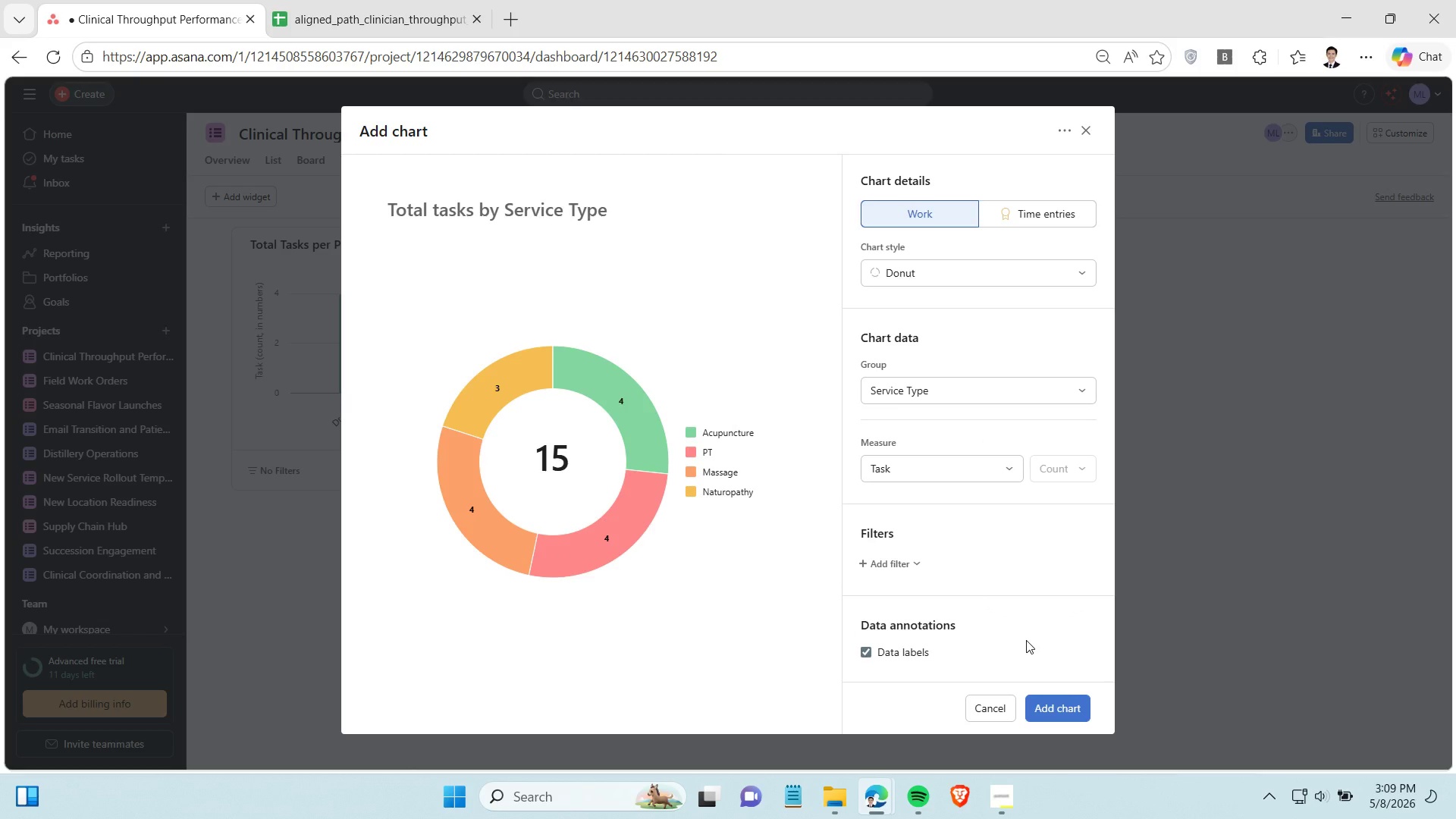 
wait(8.17)
 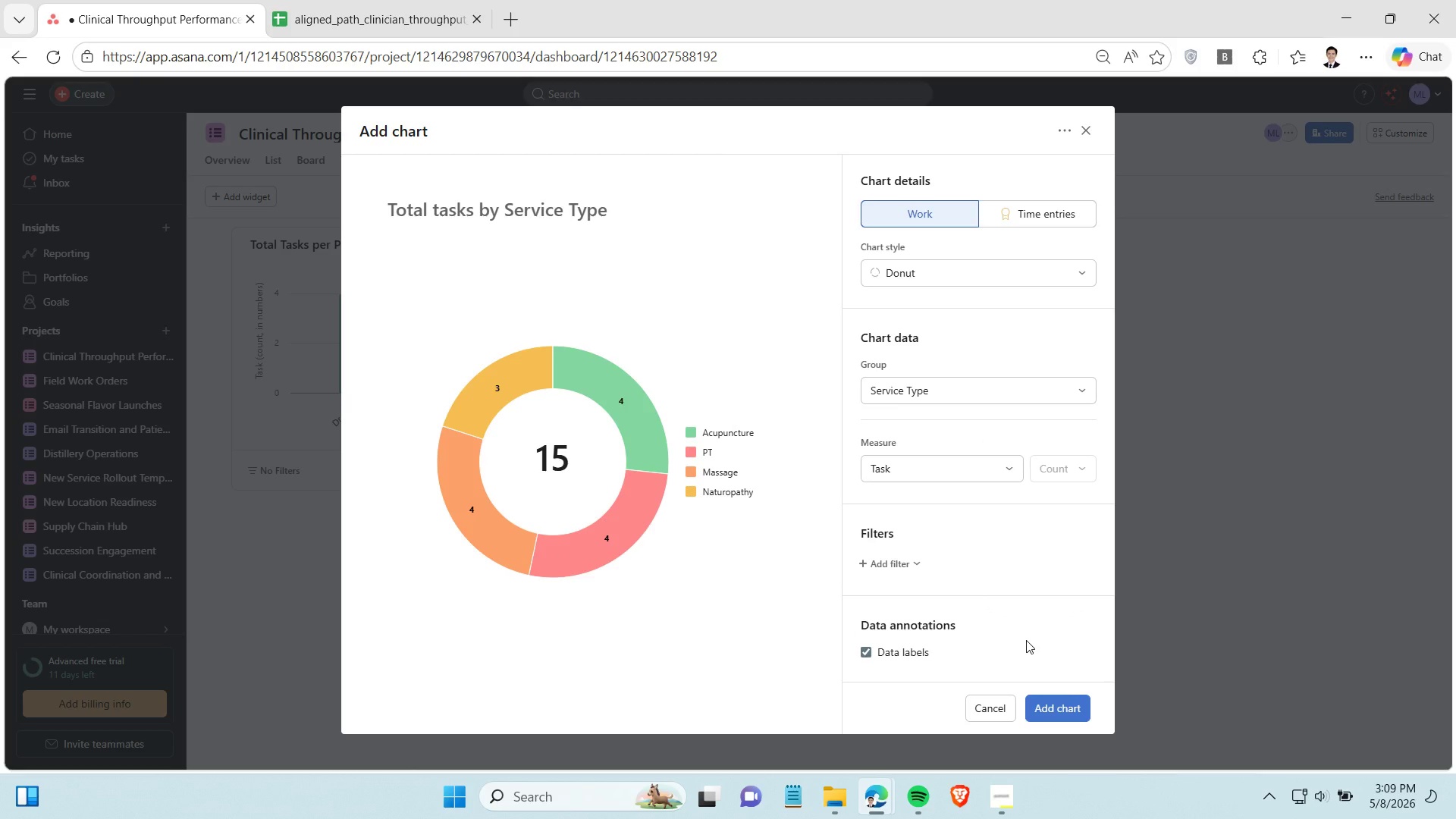 
left_click([1012, 799])